 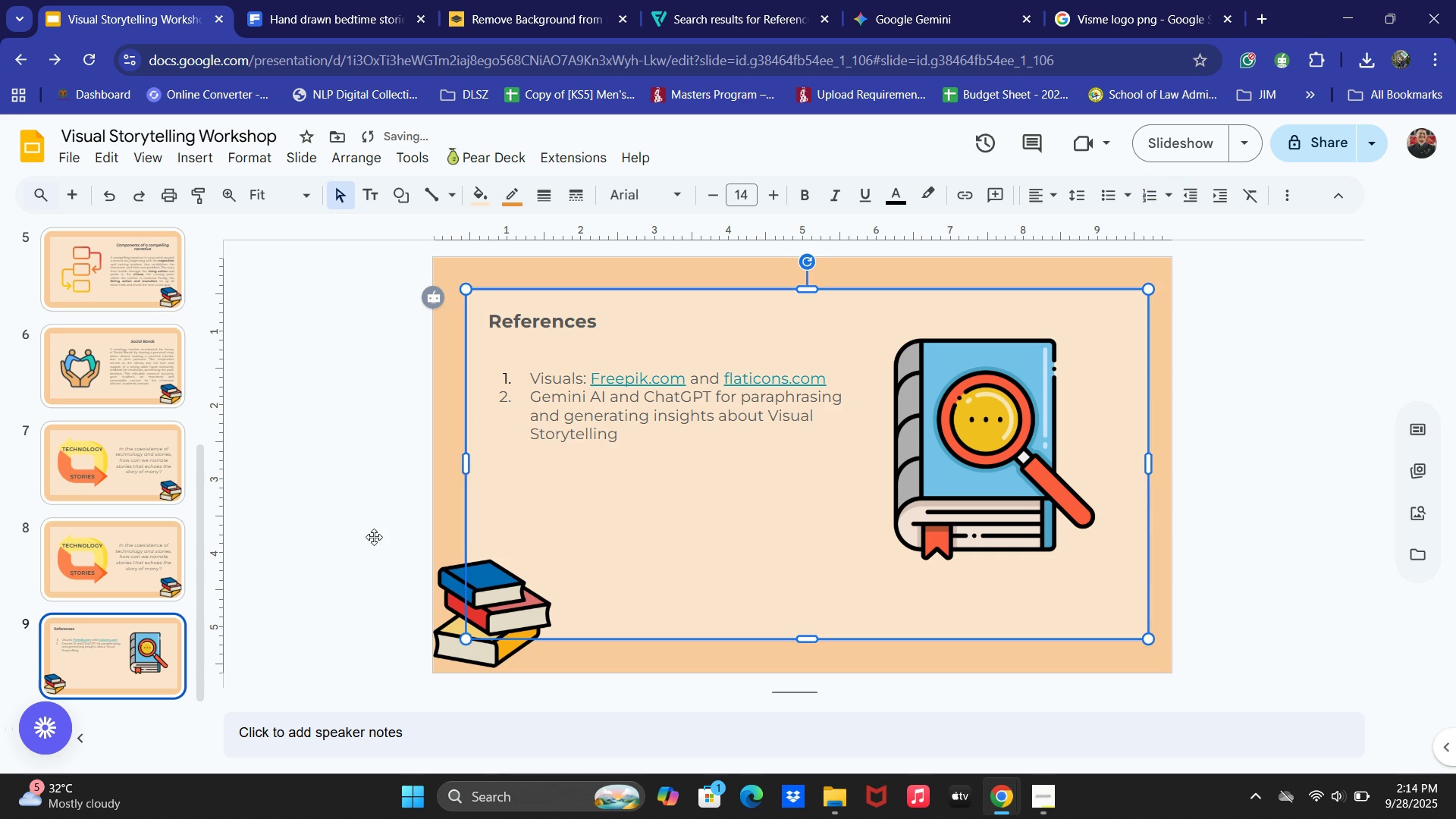 
left_click([318, 526])
 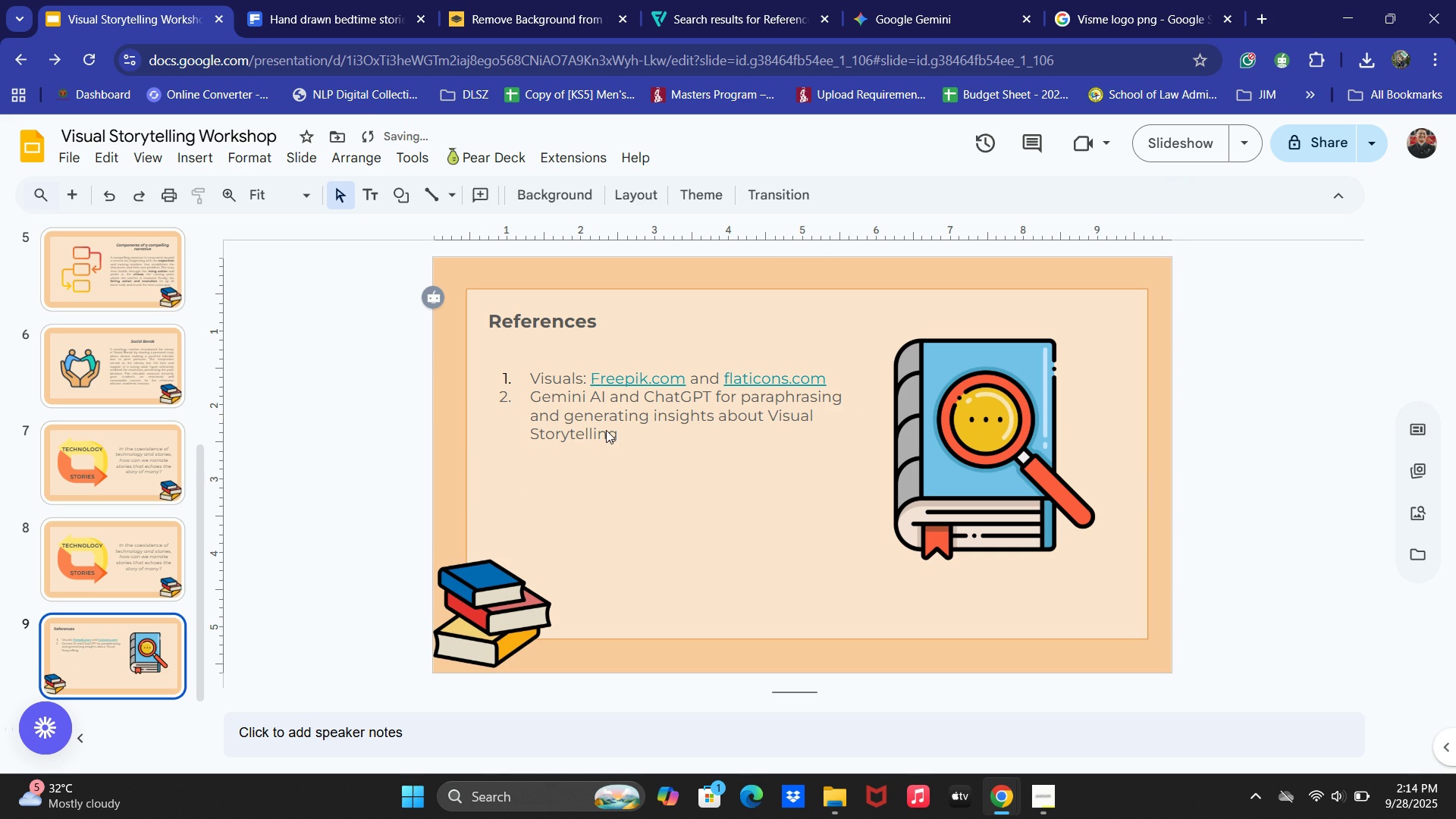 
left_click([607, 430])
 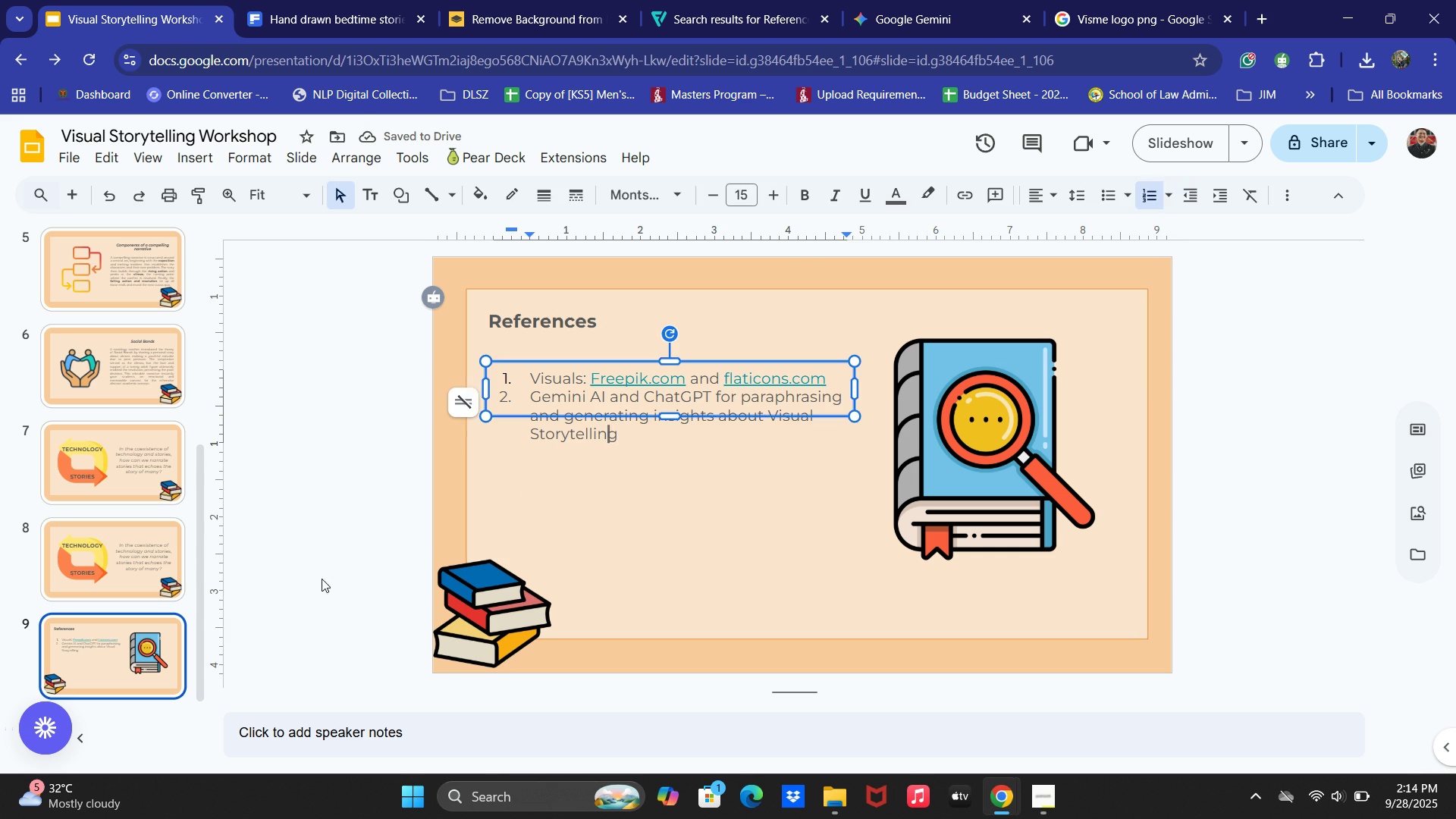 
left_click([281, 564])
 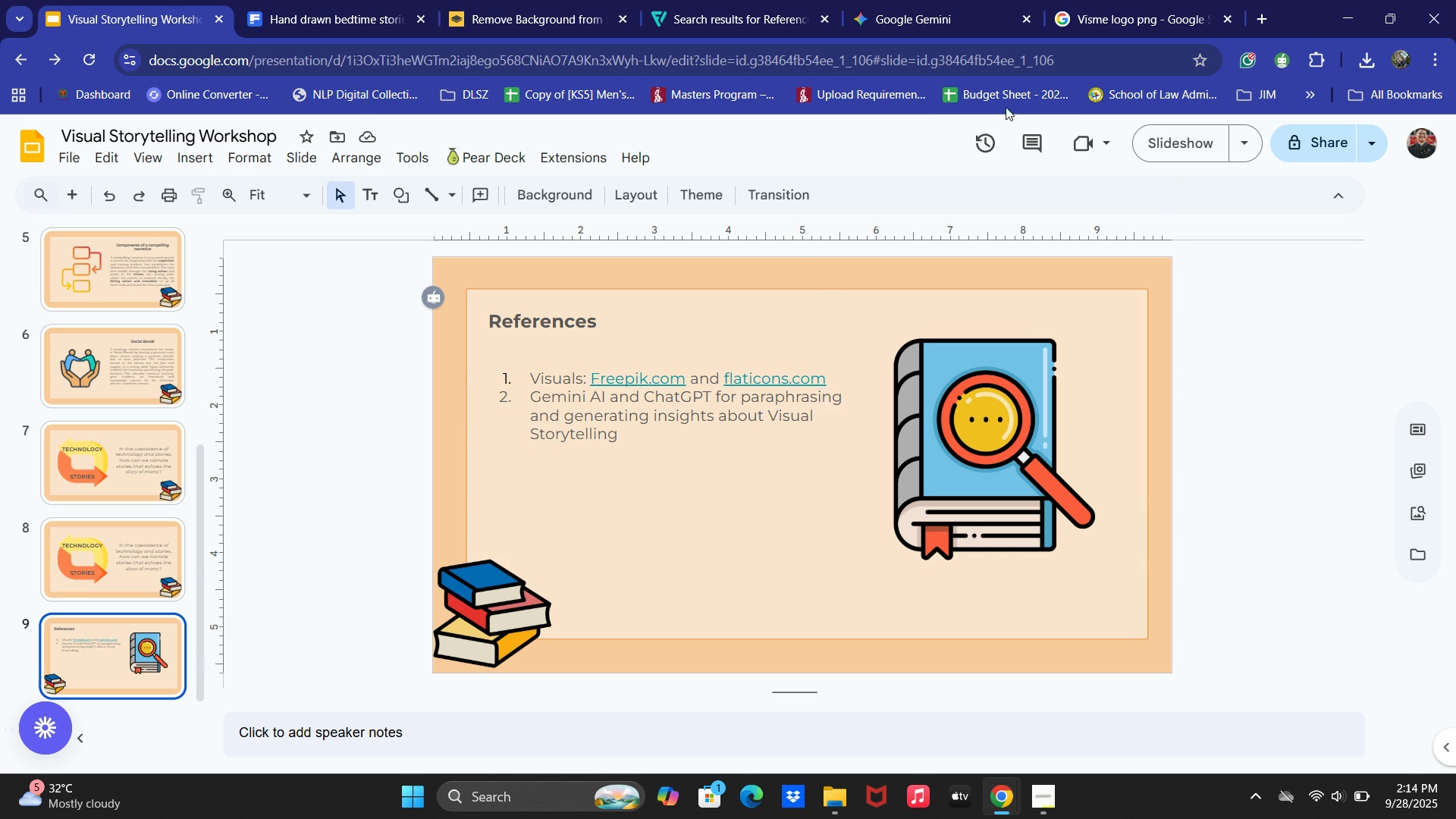 
left_click([1300, 146])
 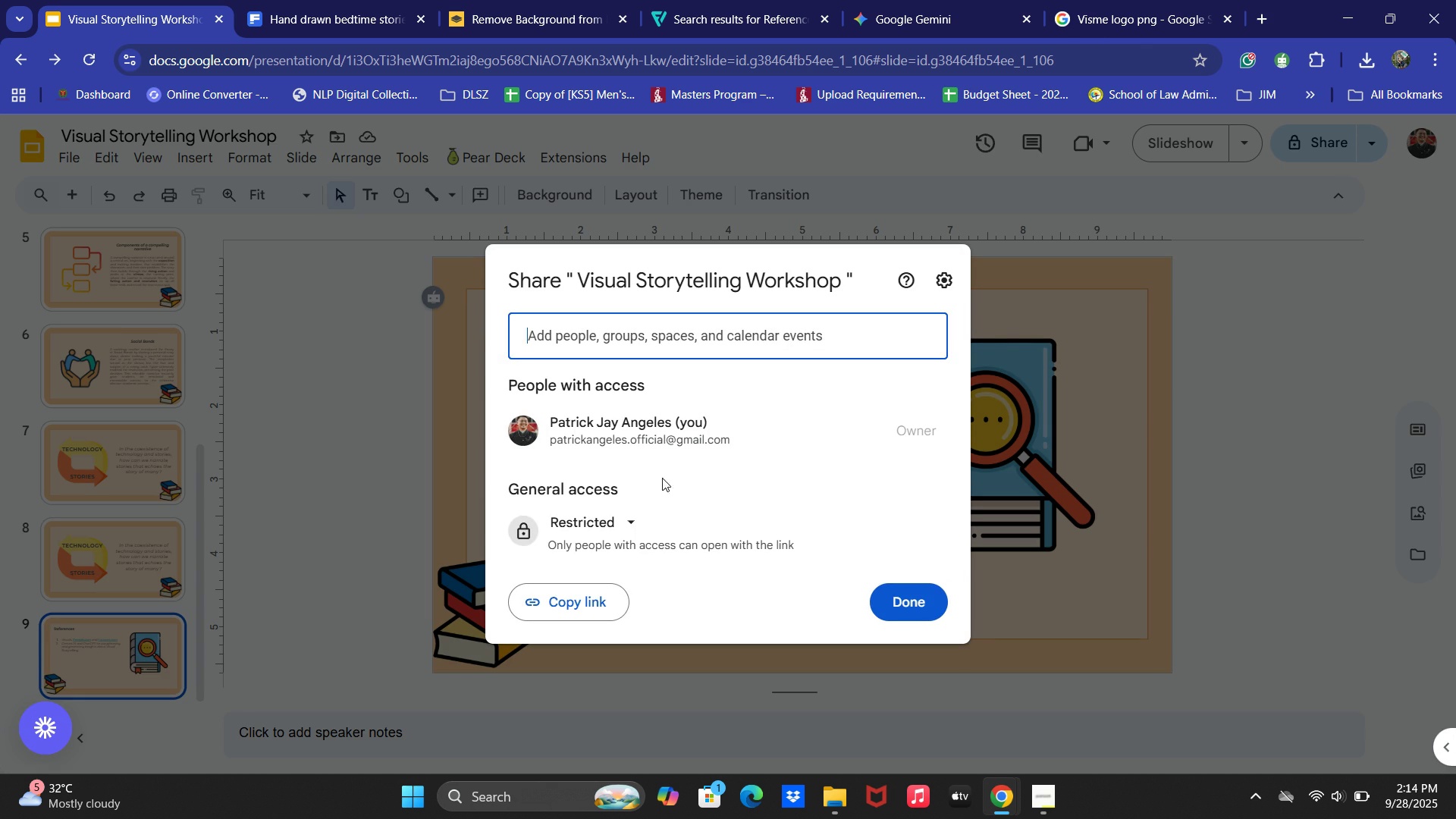 
left_click([570, 520])
 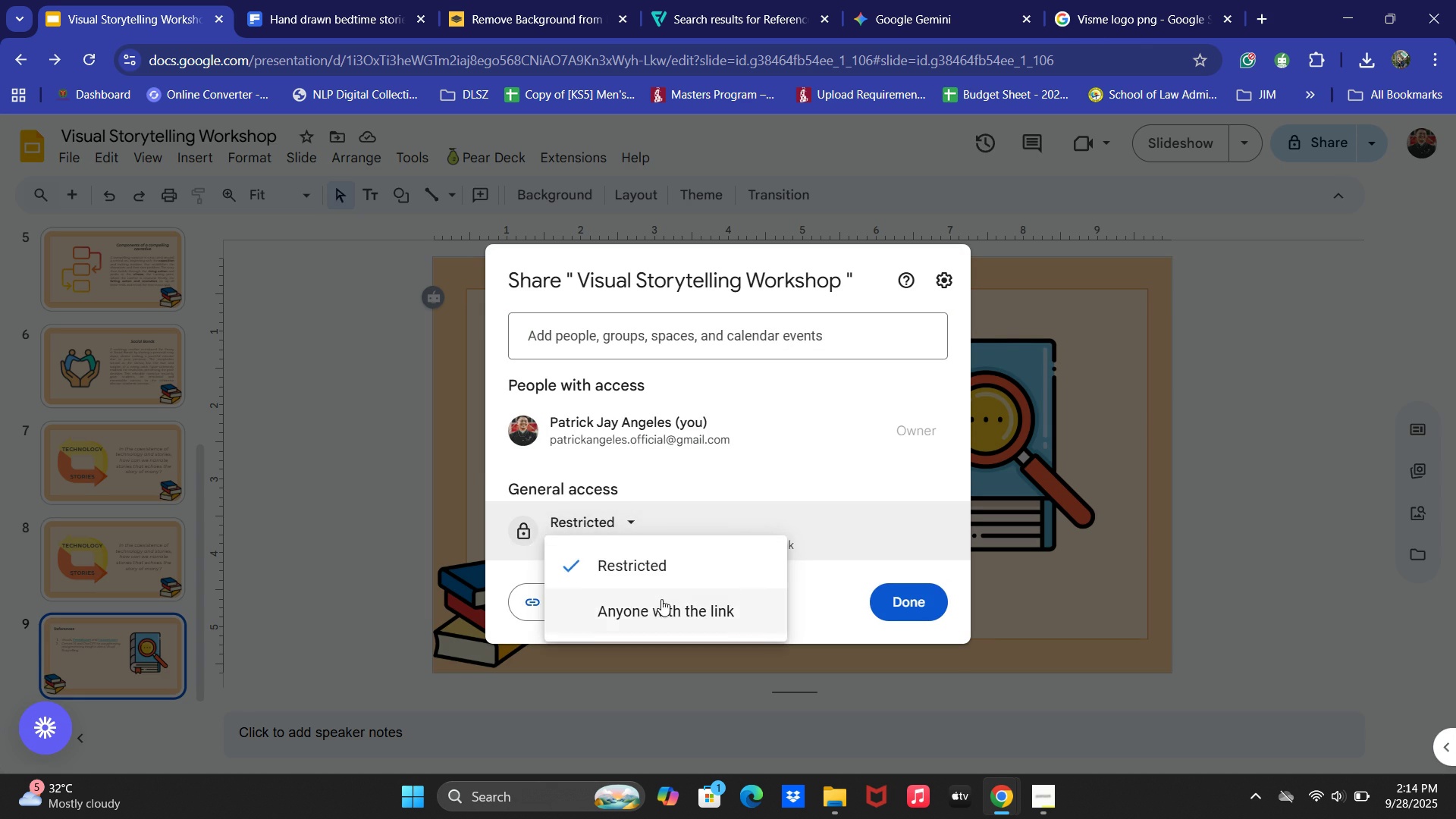 
left_click([661, 599])
 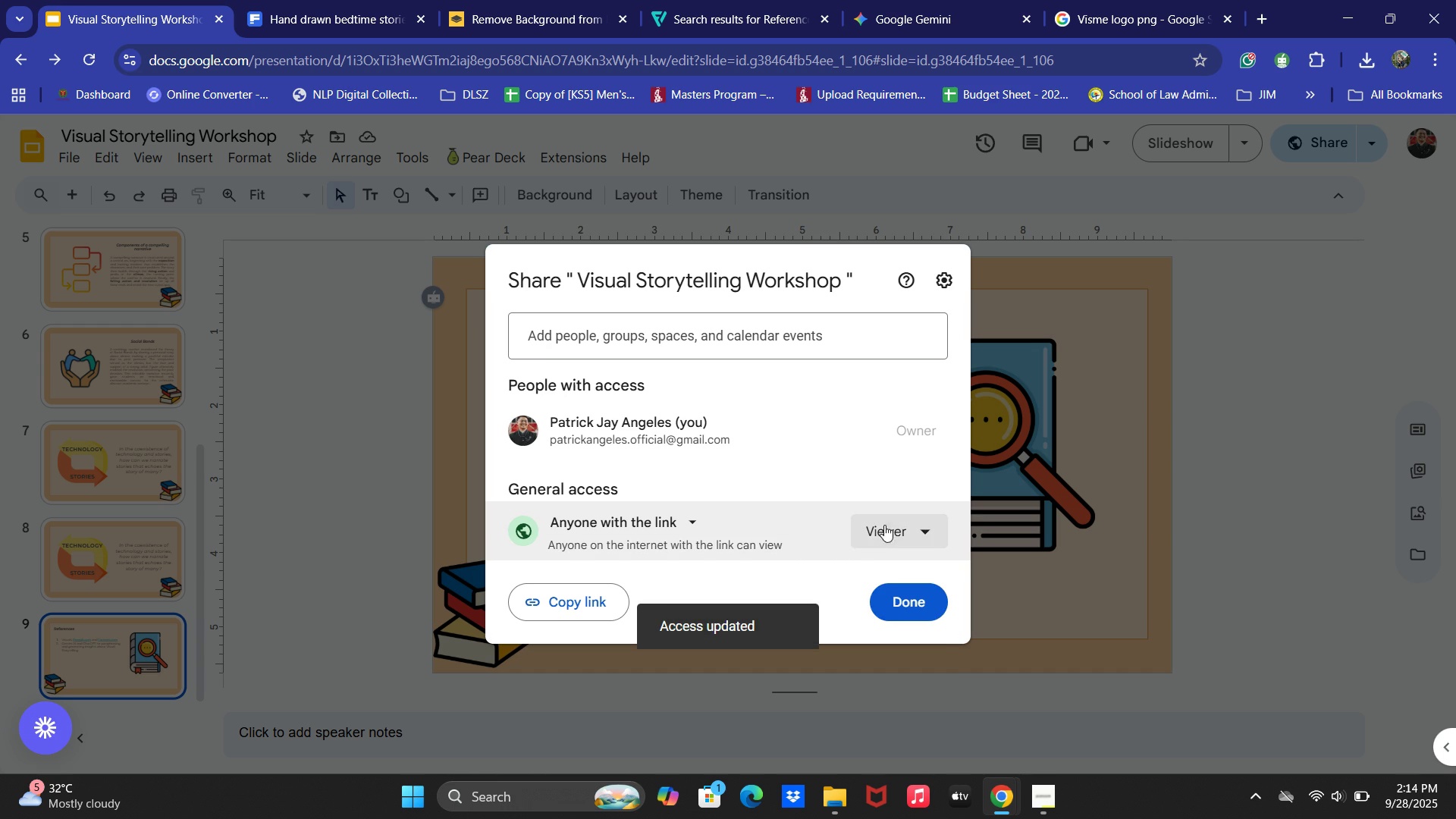 
left_click([813, 688])
 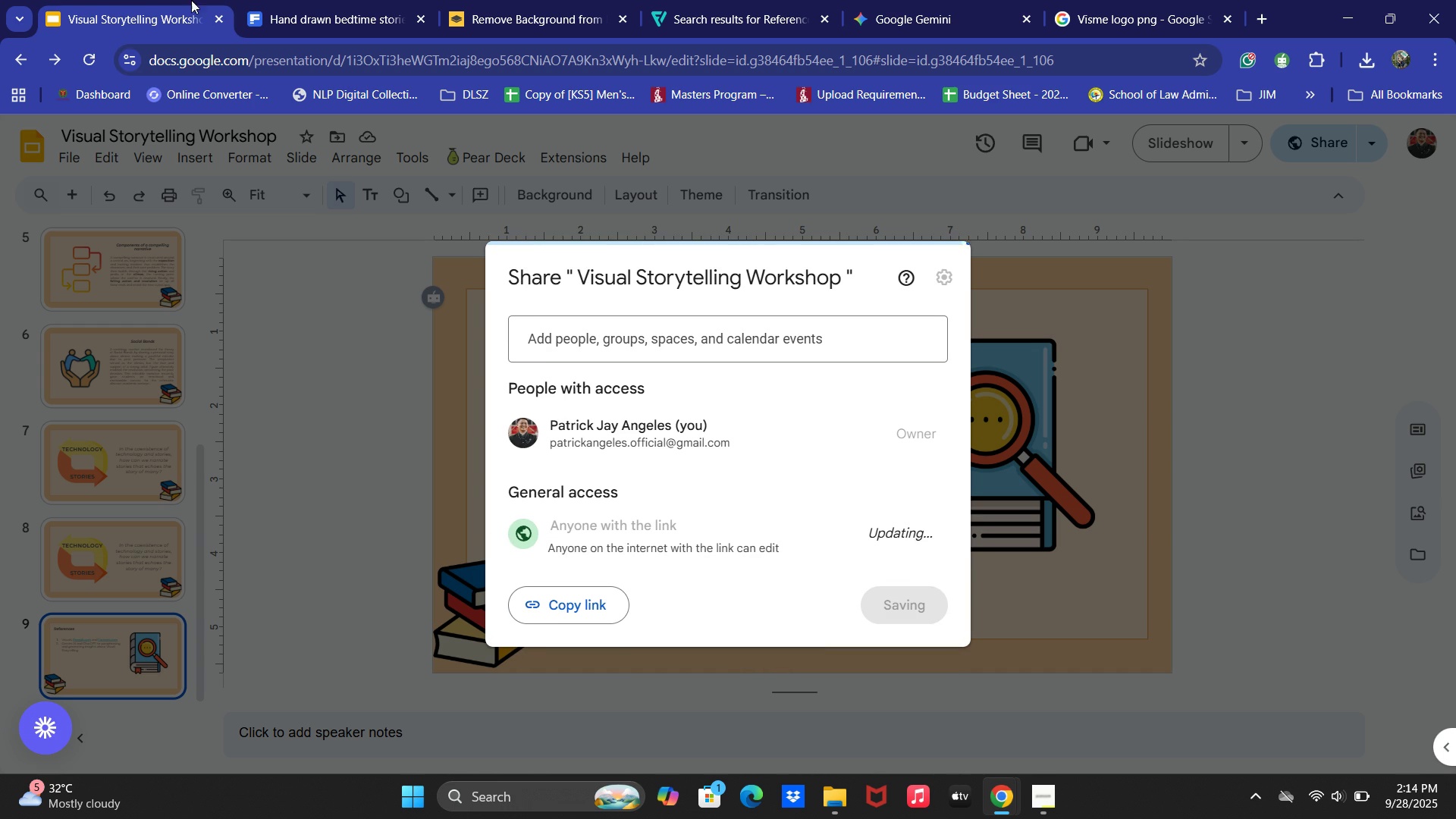 
key(Alt+AltLeft)
 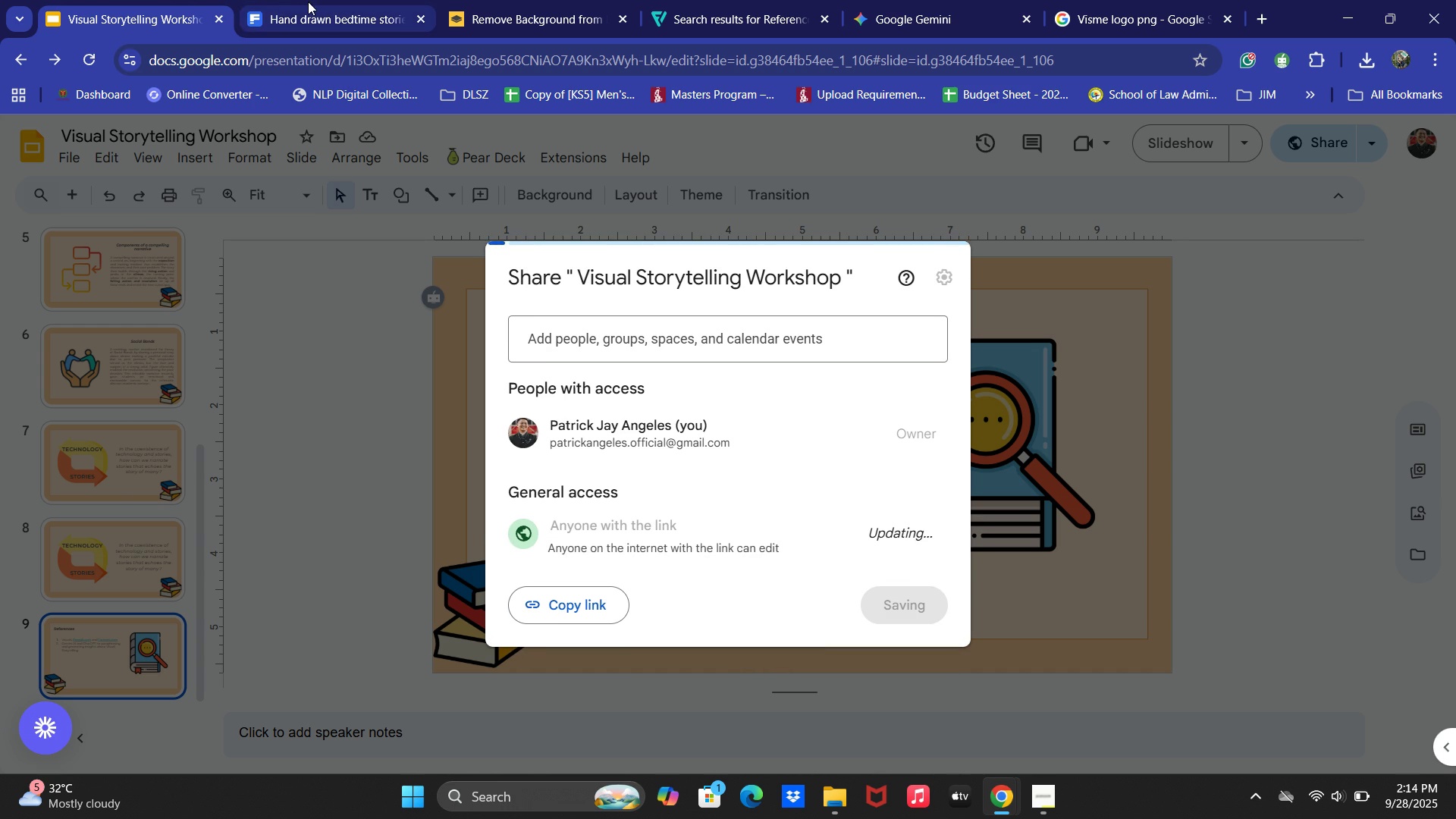 
key(Alt+Tab)